 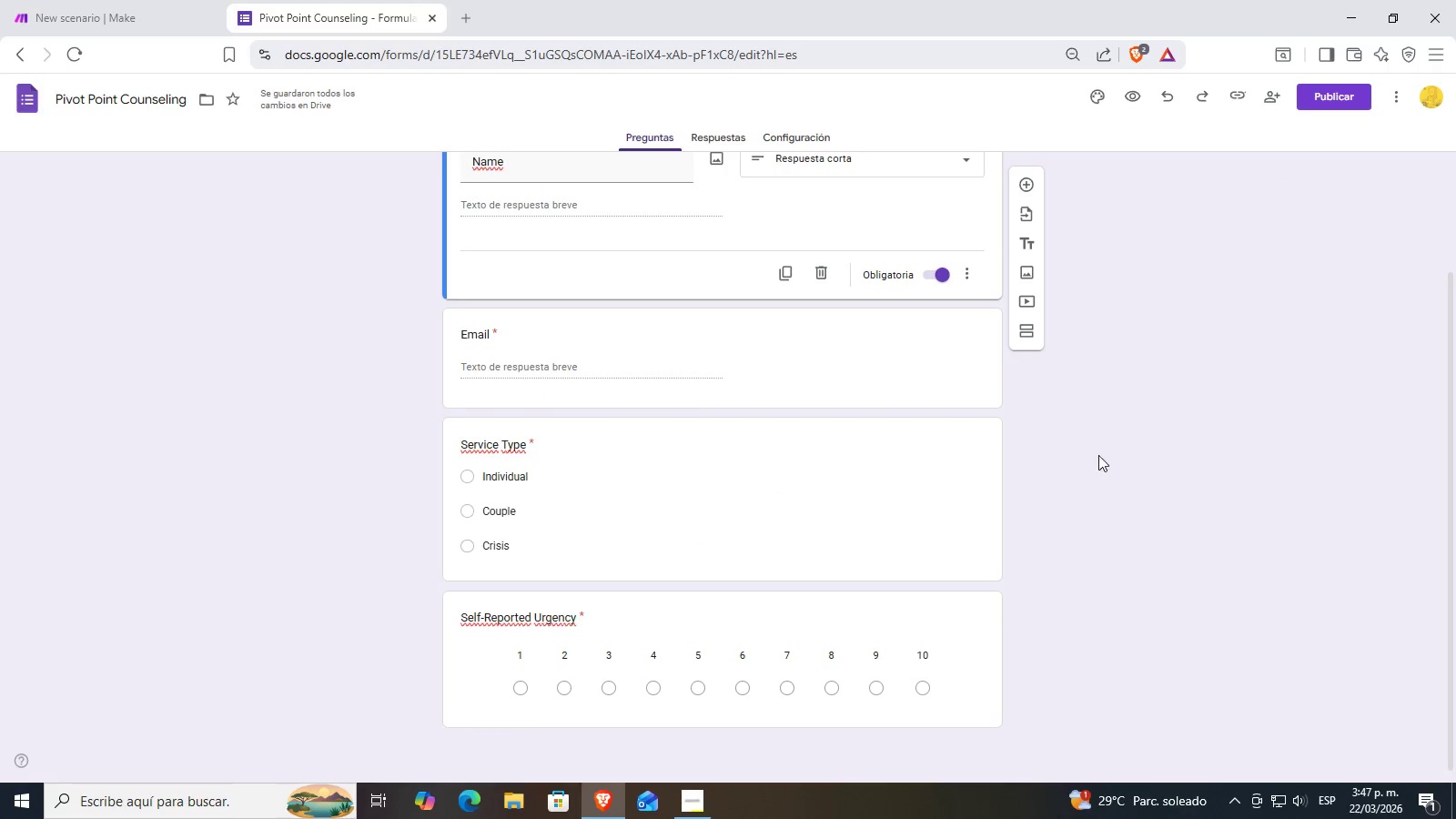 
scroll: coordinate [1003, 461], scroll_direction: up, amount: 3.0
 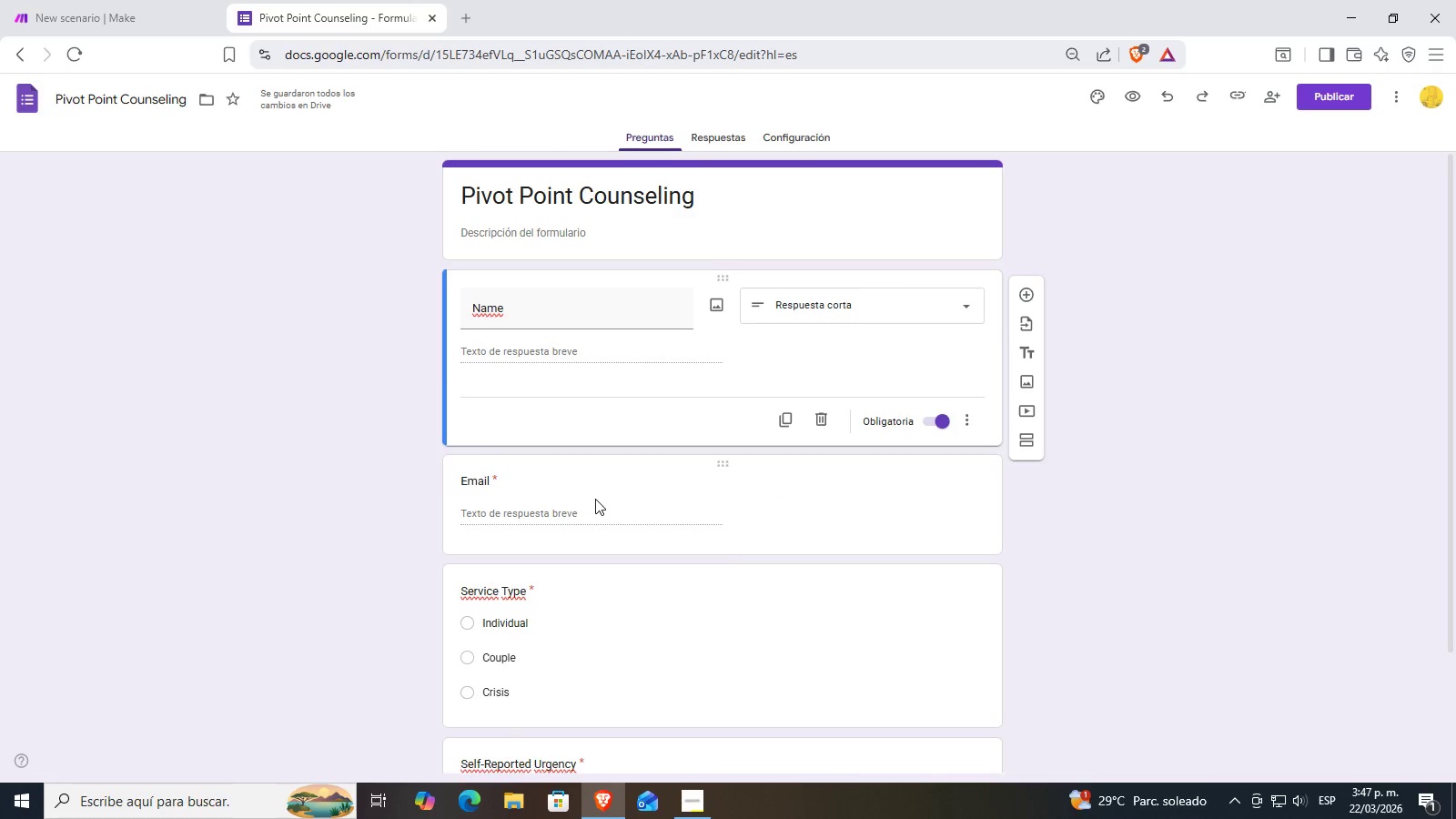 
scroll: coordinate [955, 526], scroll_direction: down, amount: 6.0
 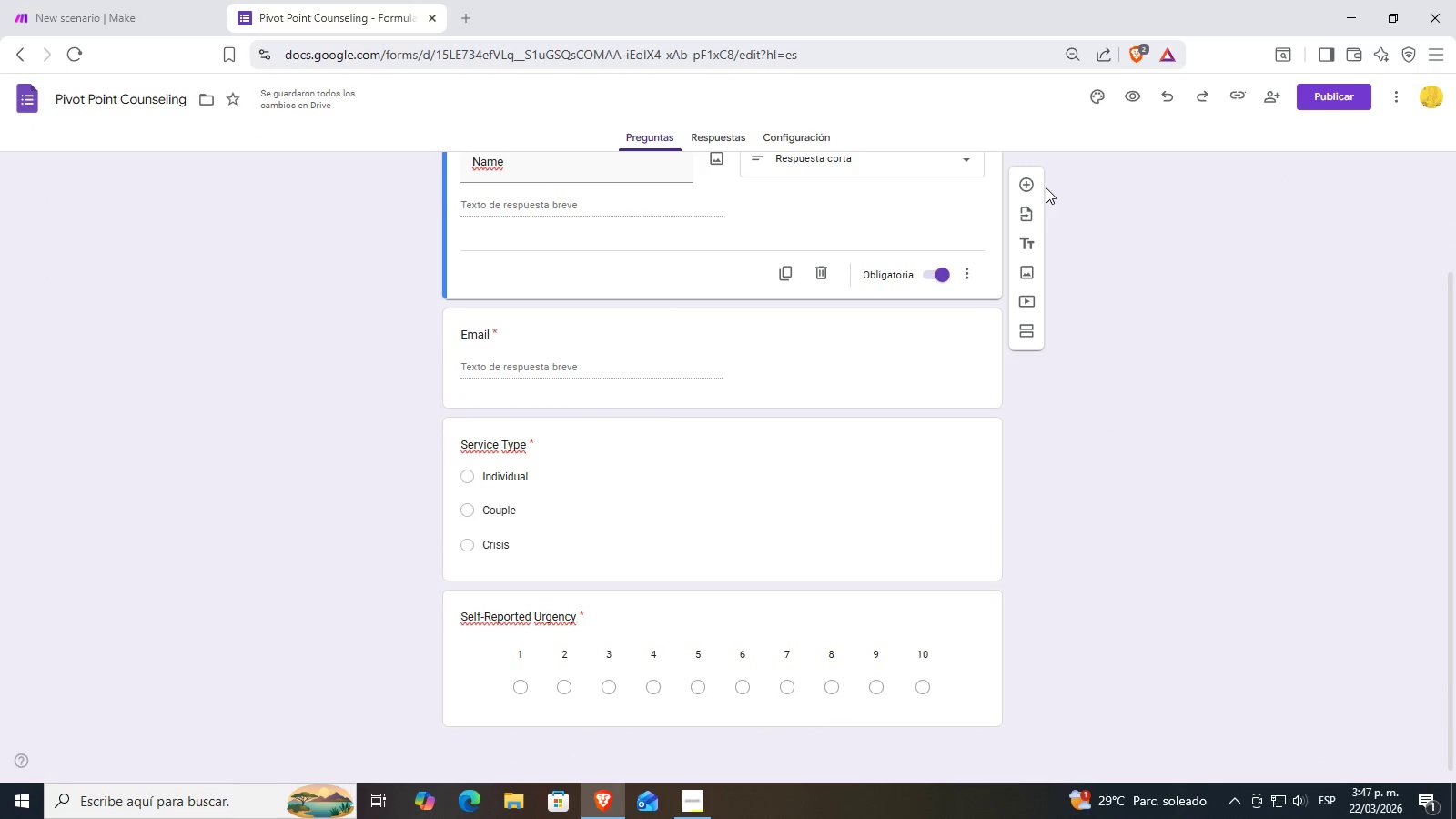 
left_click([1026, 187])
 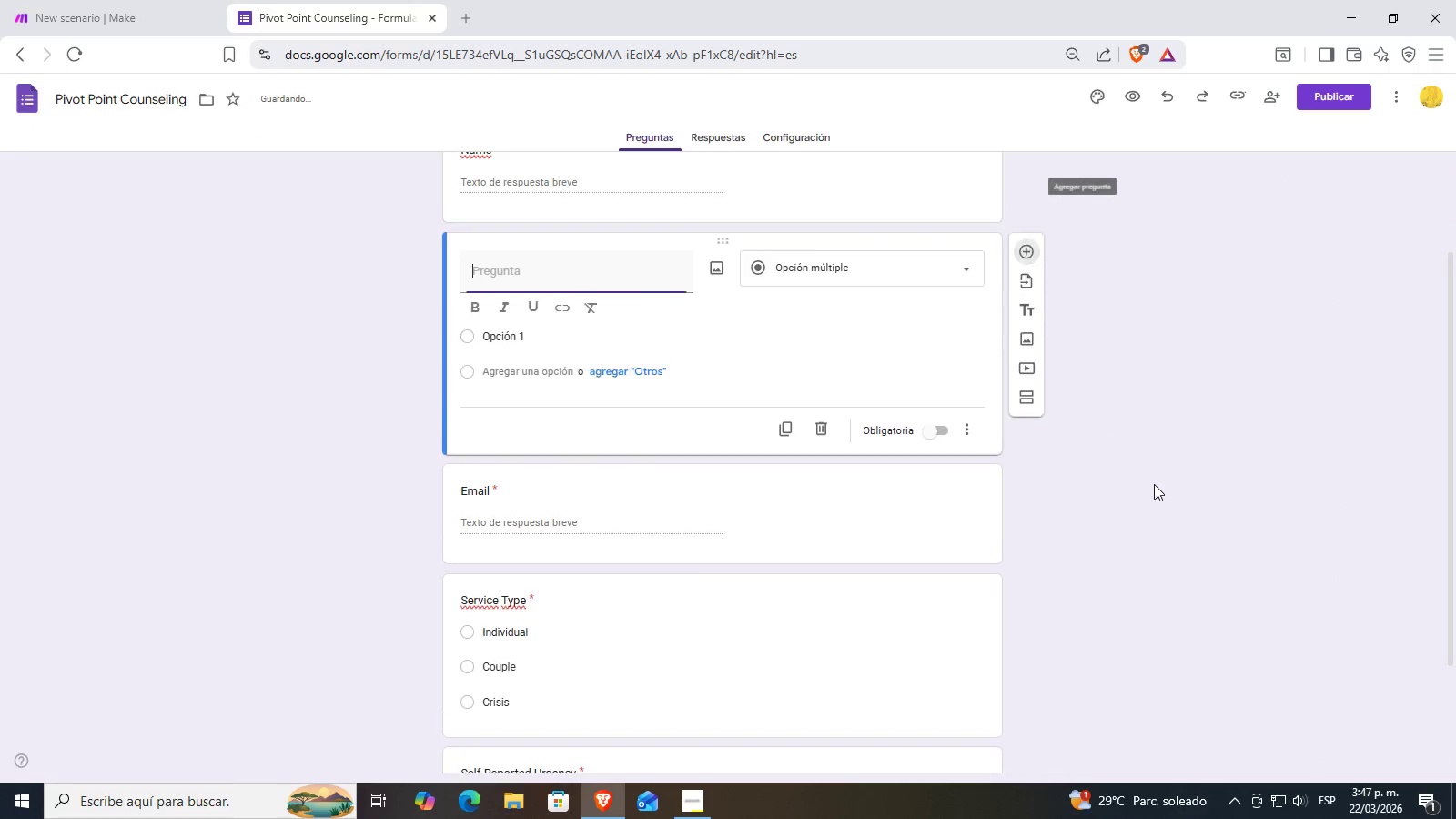 
scroll: coordinate [966, 460], scroll_direction: none, amount: 0.0
 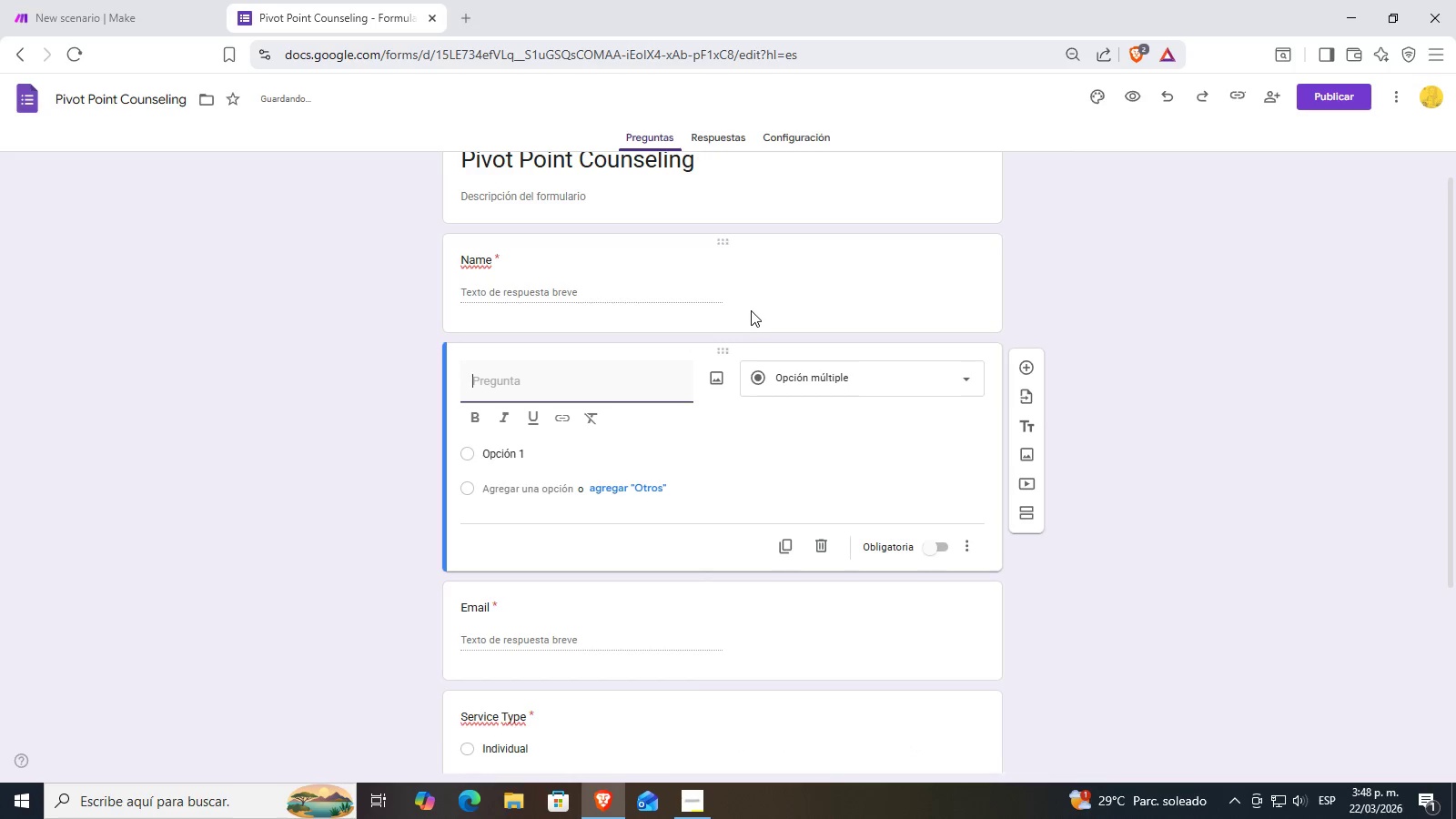 
type(Phone Number)
 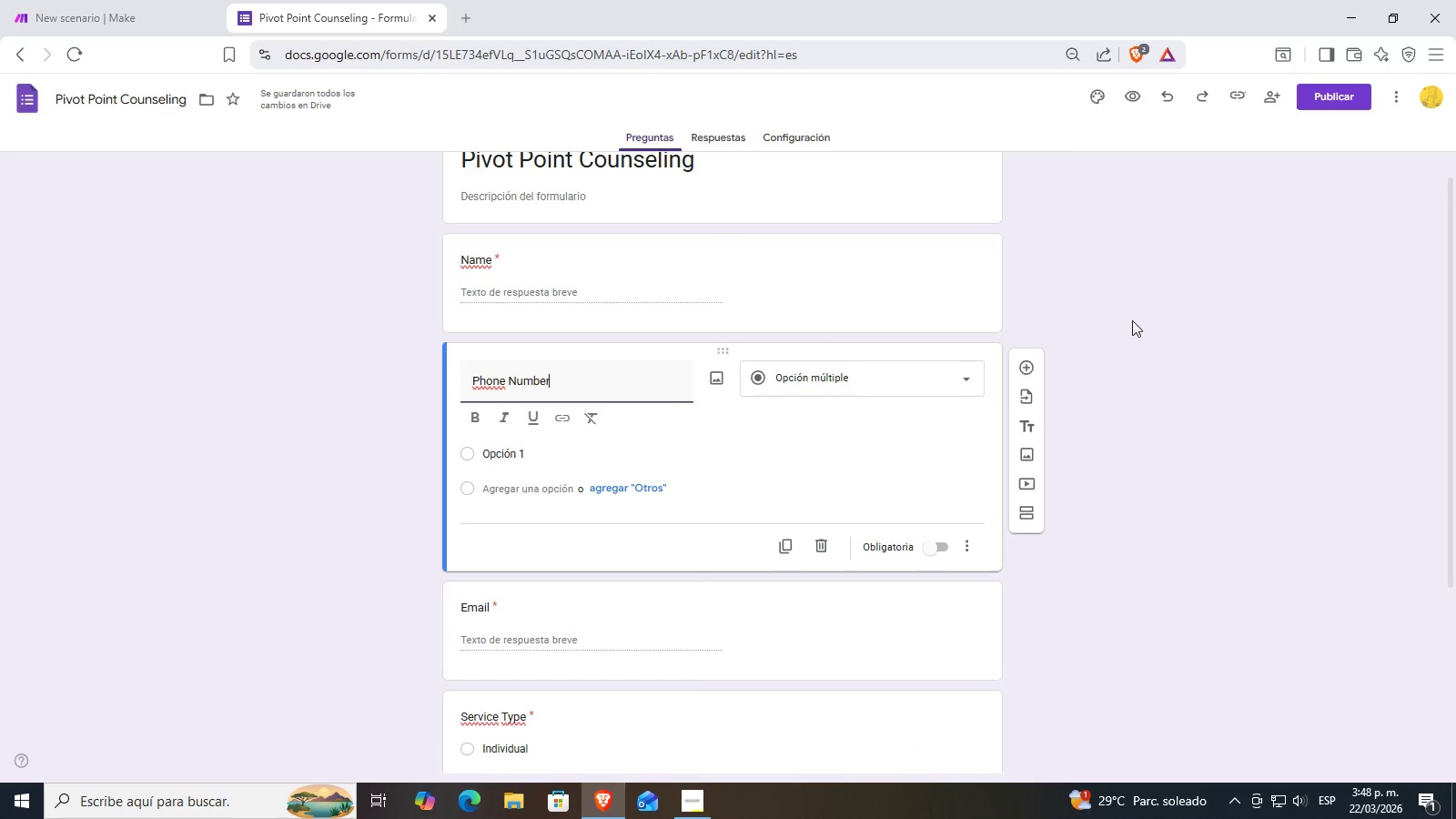 
left_click_drag(start_coordinate=[1163, 410], to_coordinate=[1158, 410])
 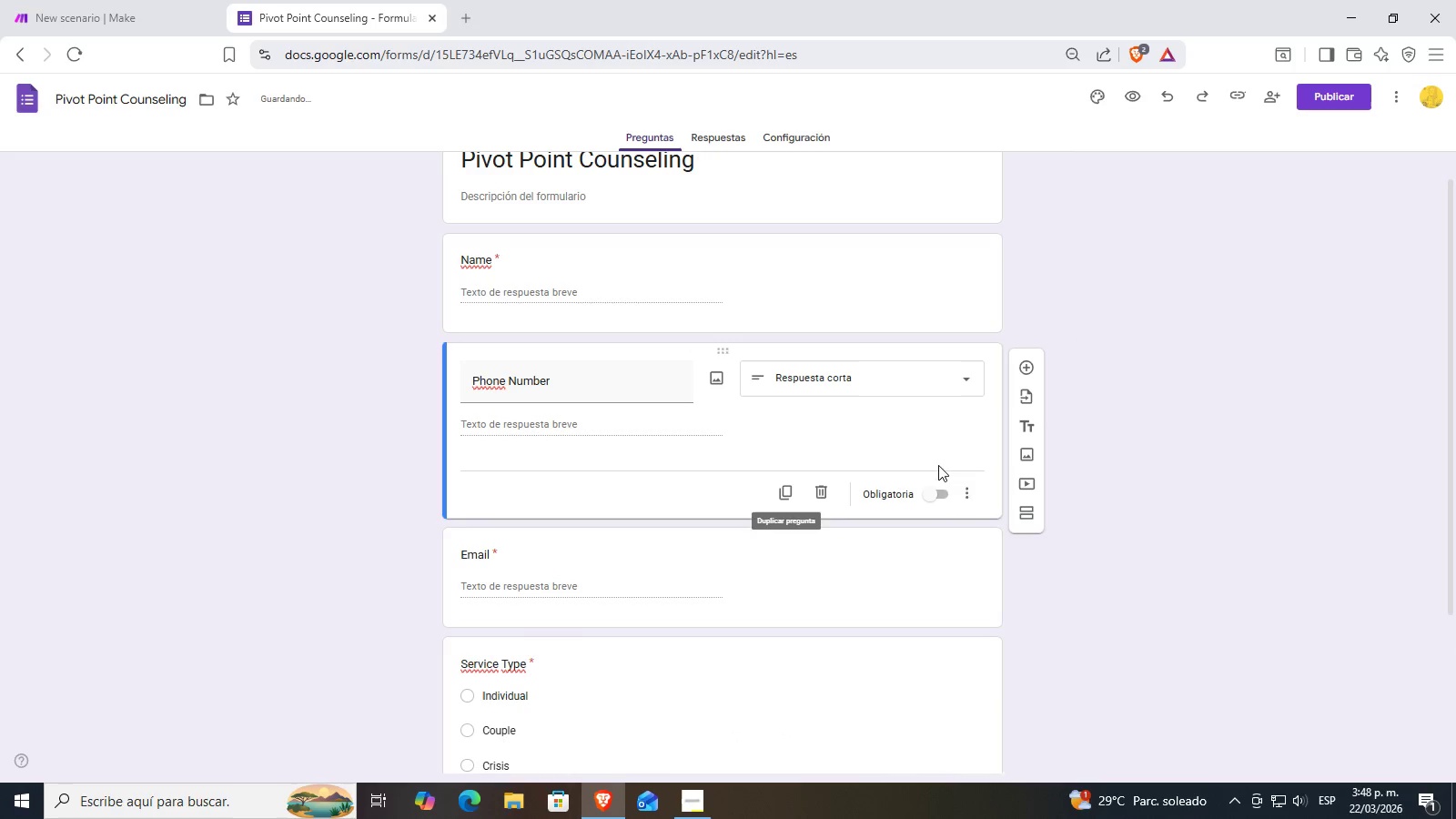 
left_click([973, 487])
 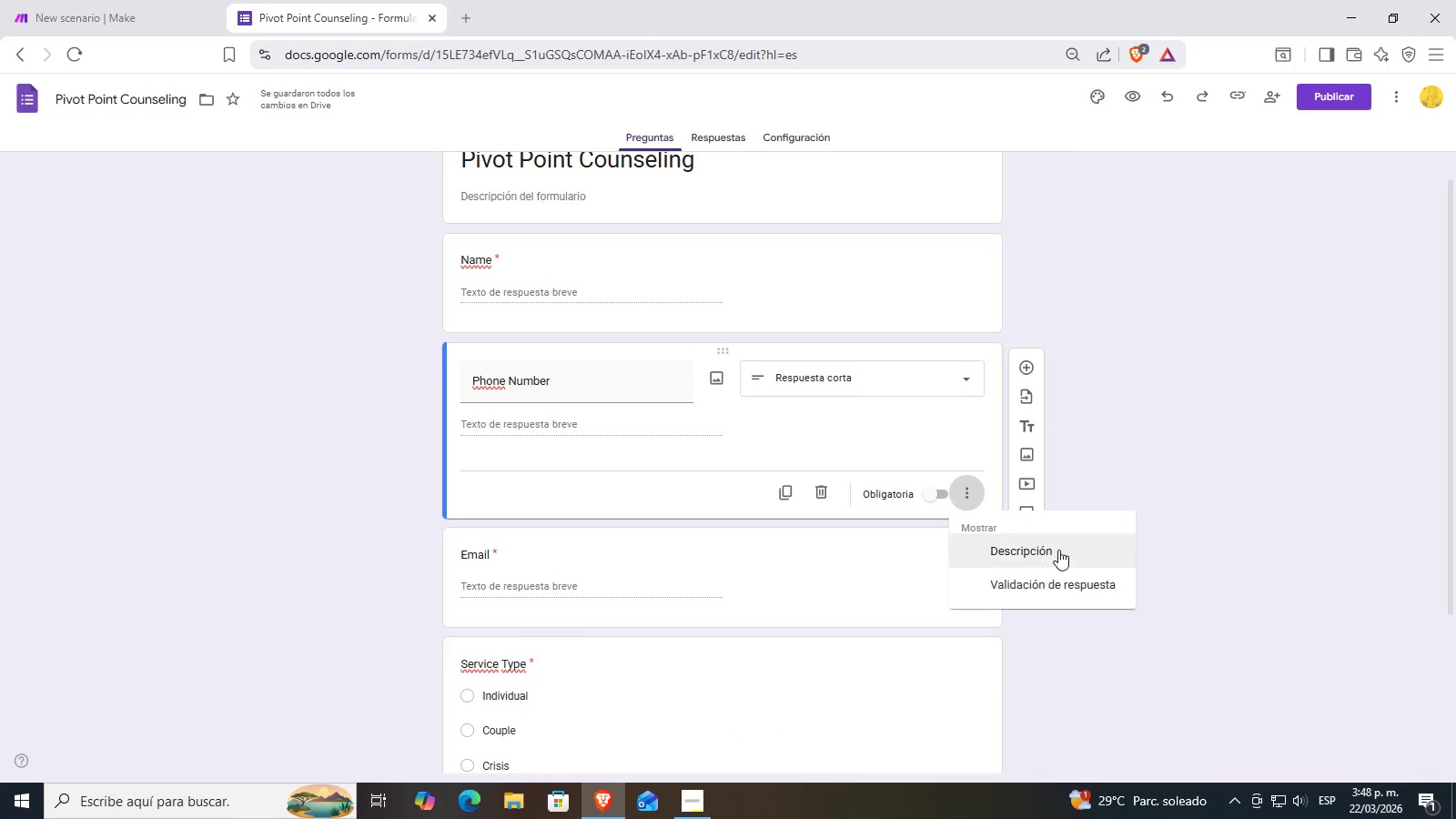 
left_click([1057, 587])
 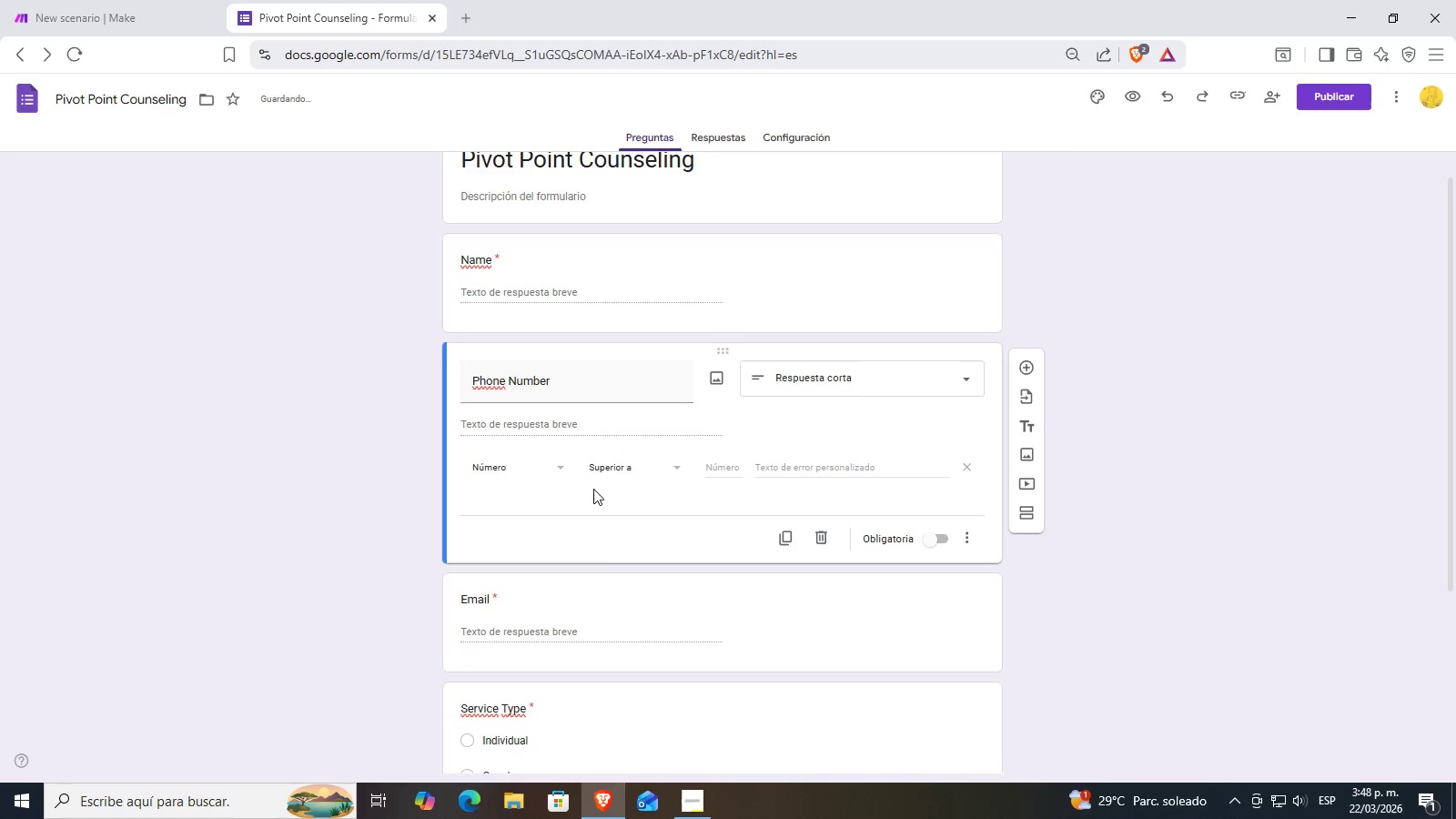 
left_click([548, 470])
 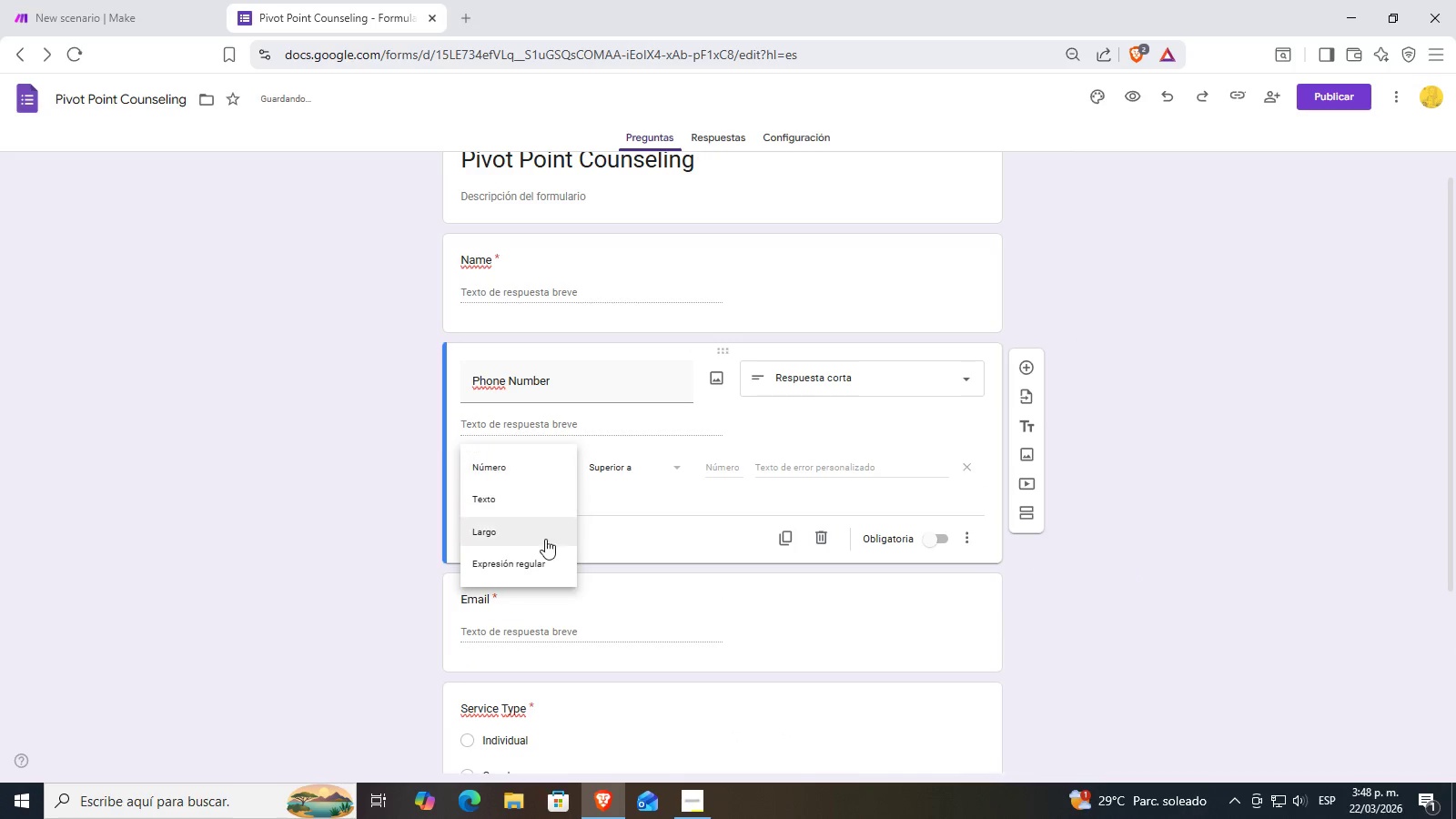 
left_click([542, 541])
 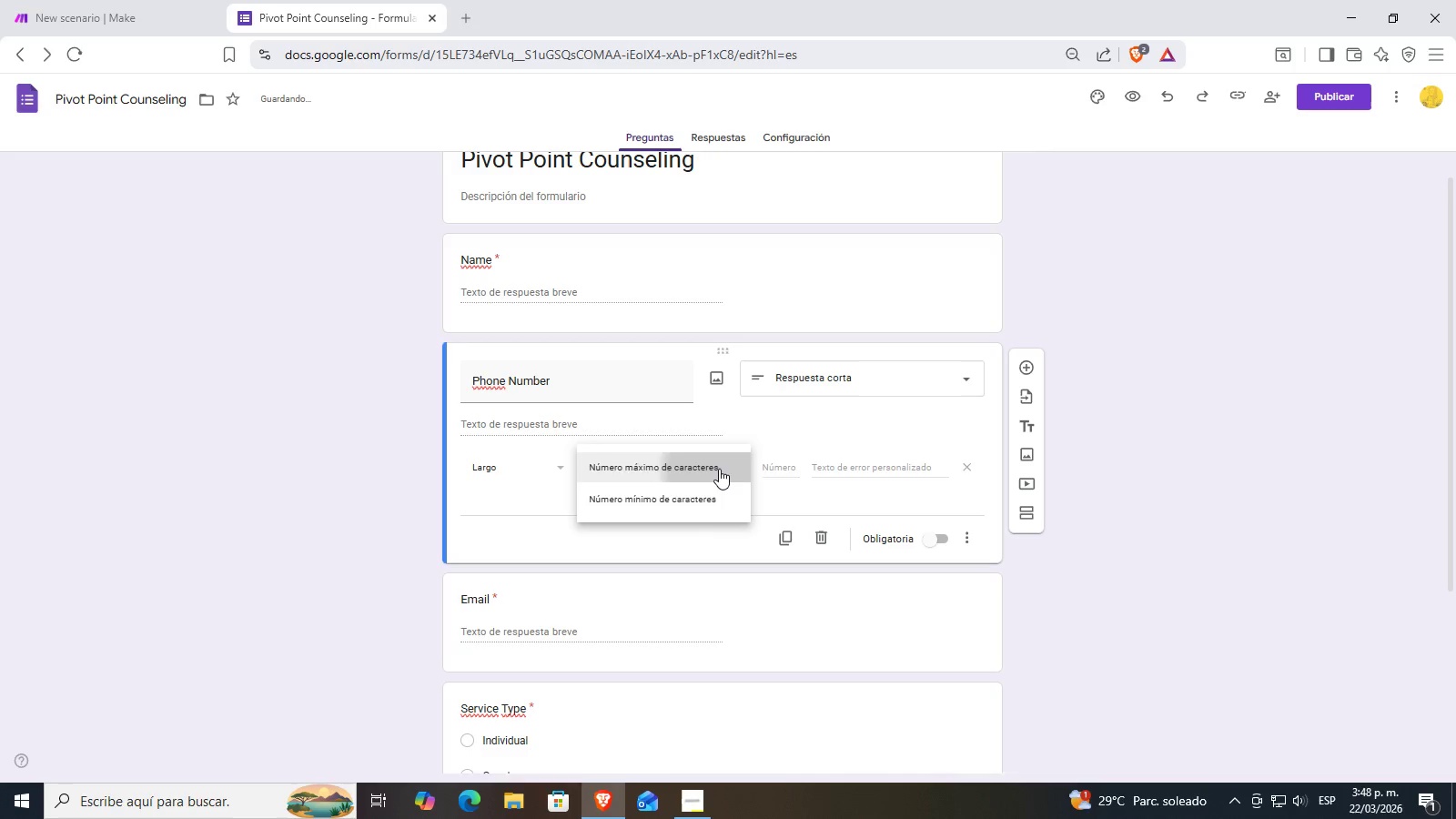 
double_click([775, 466])
 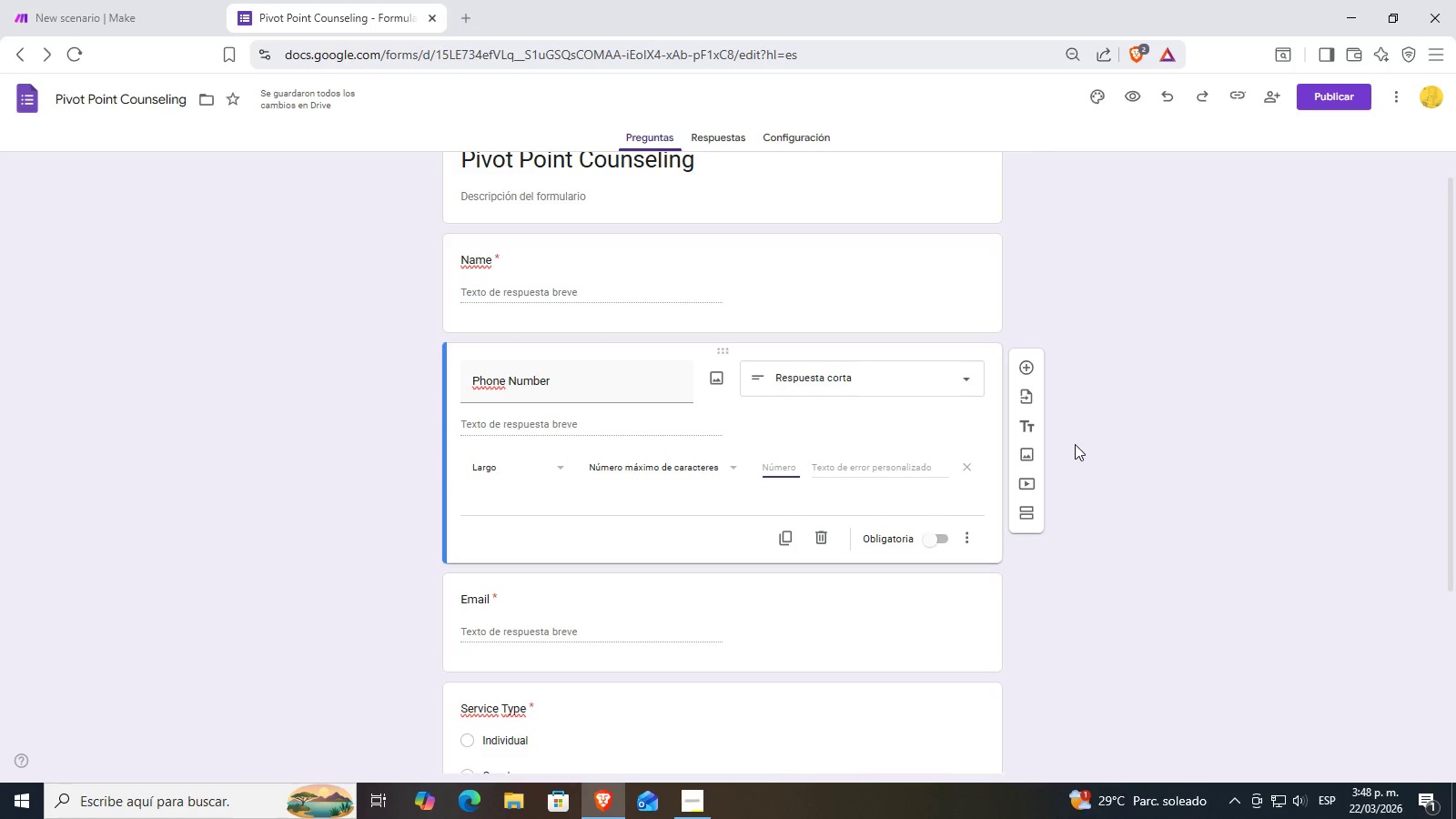 
type(10)
 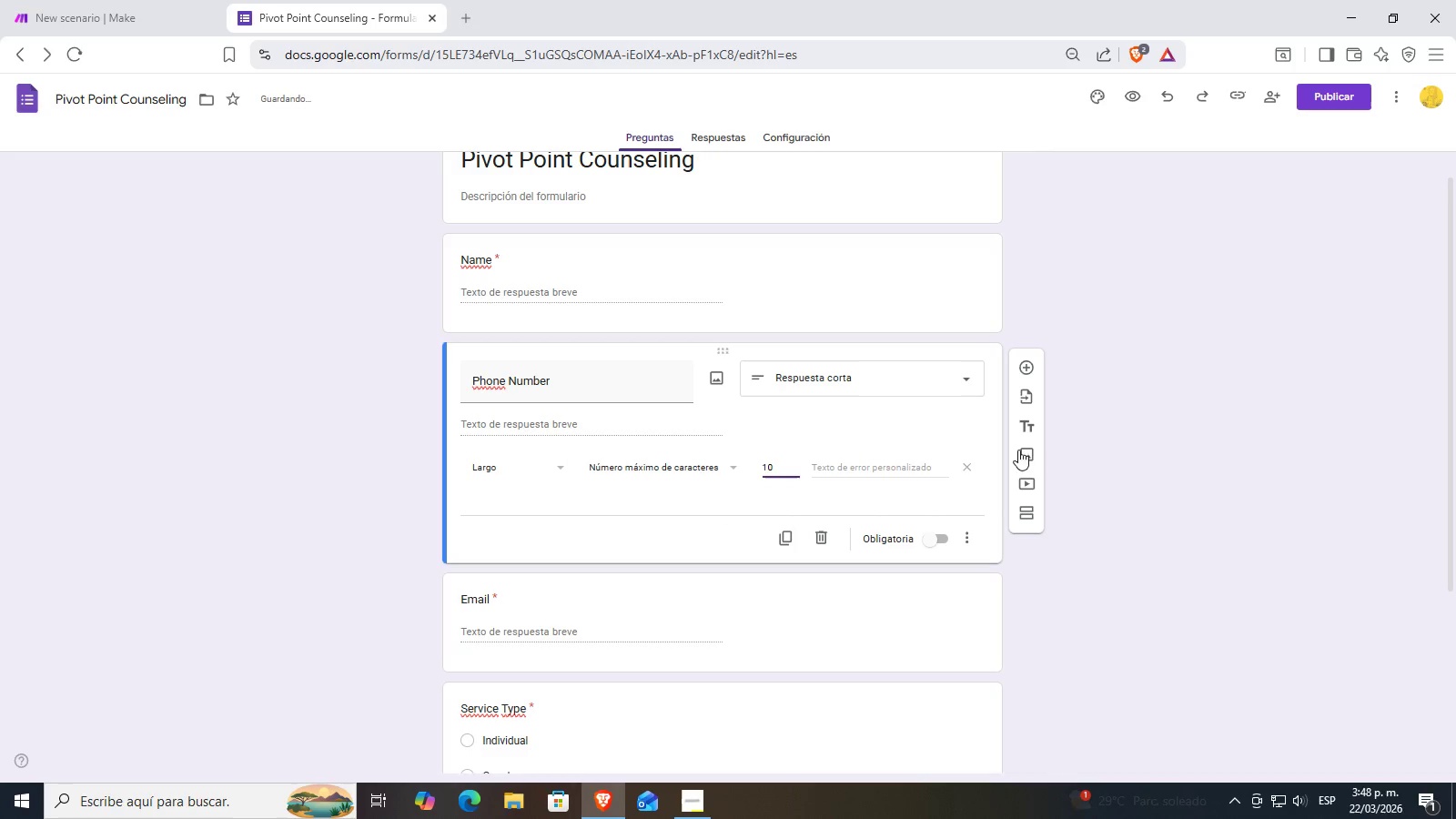 
left_click([1136, 428])
 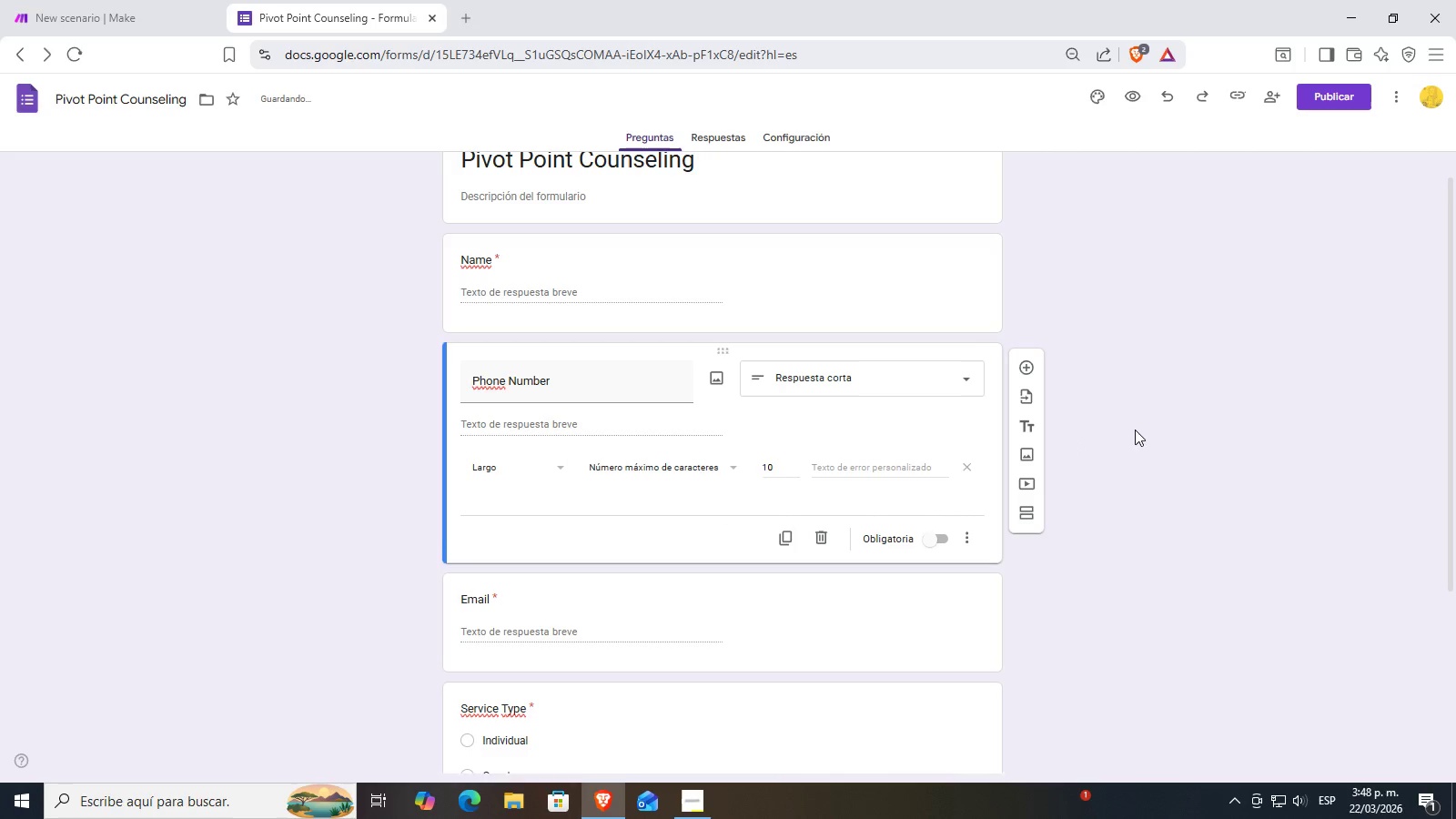 
scroll: coordinate [995, 490], scroll_direction: down, amount: 5.0
 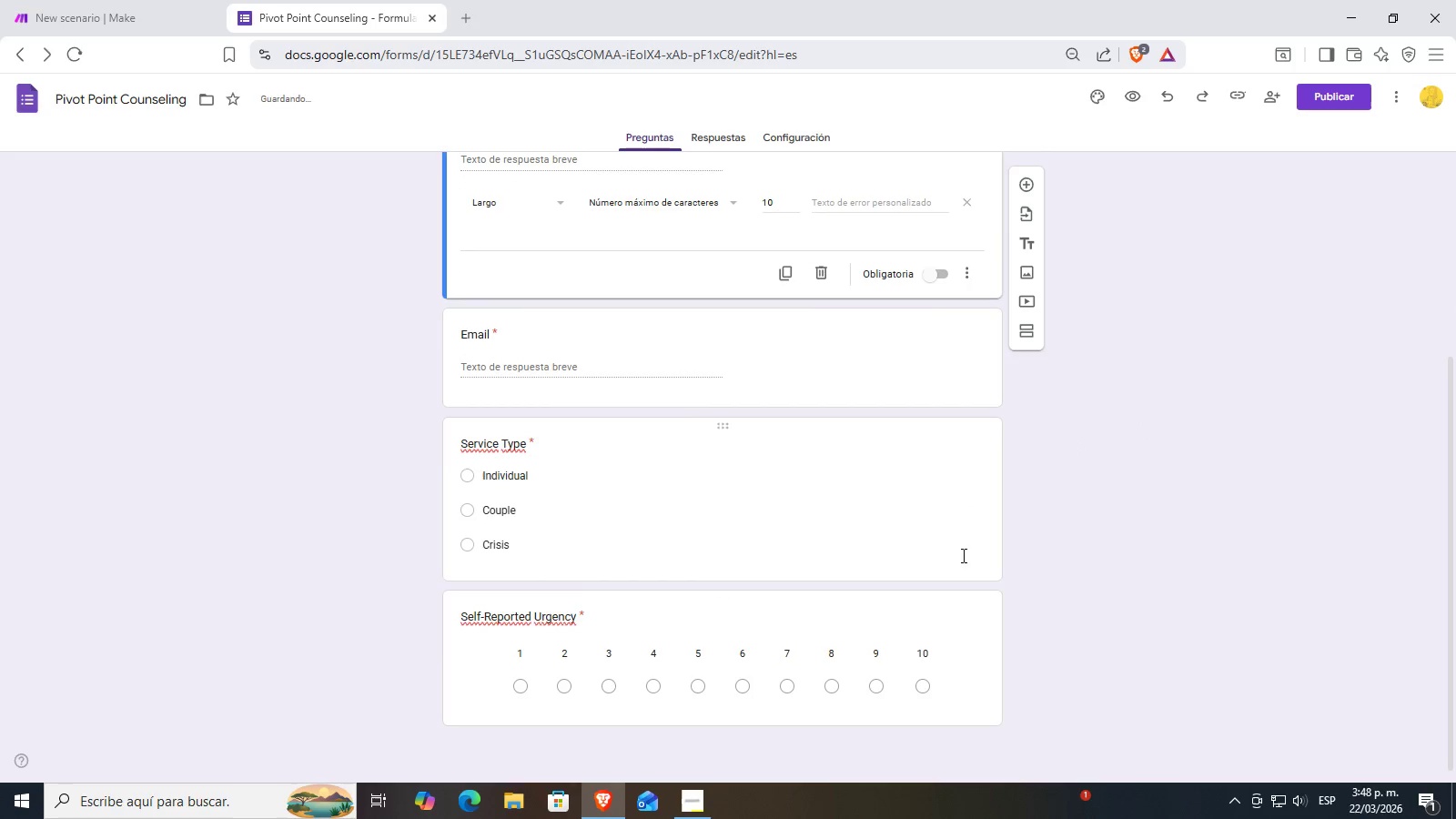 
left_click([1053, 549])
 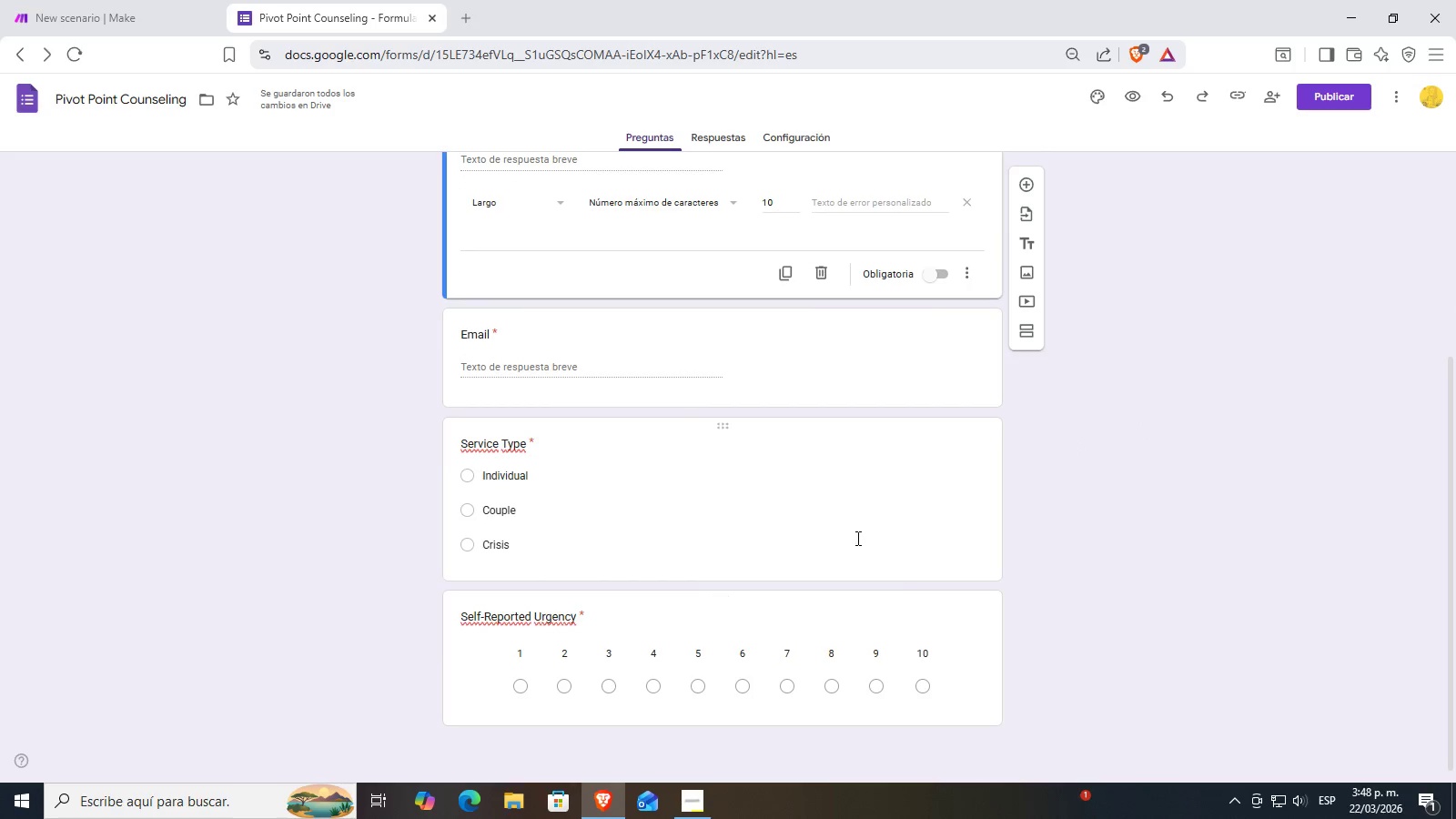 
scroll: coordinate [858, 541], scroll_direction: up, amount: 2.0
 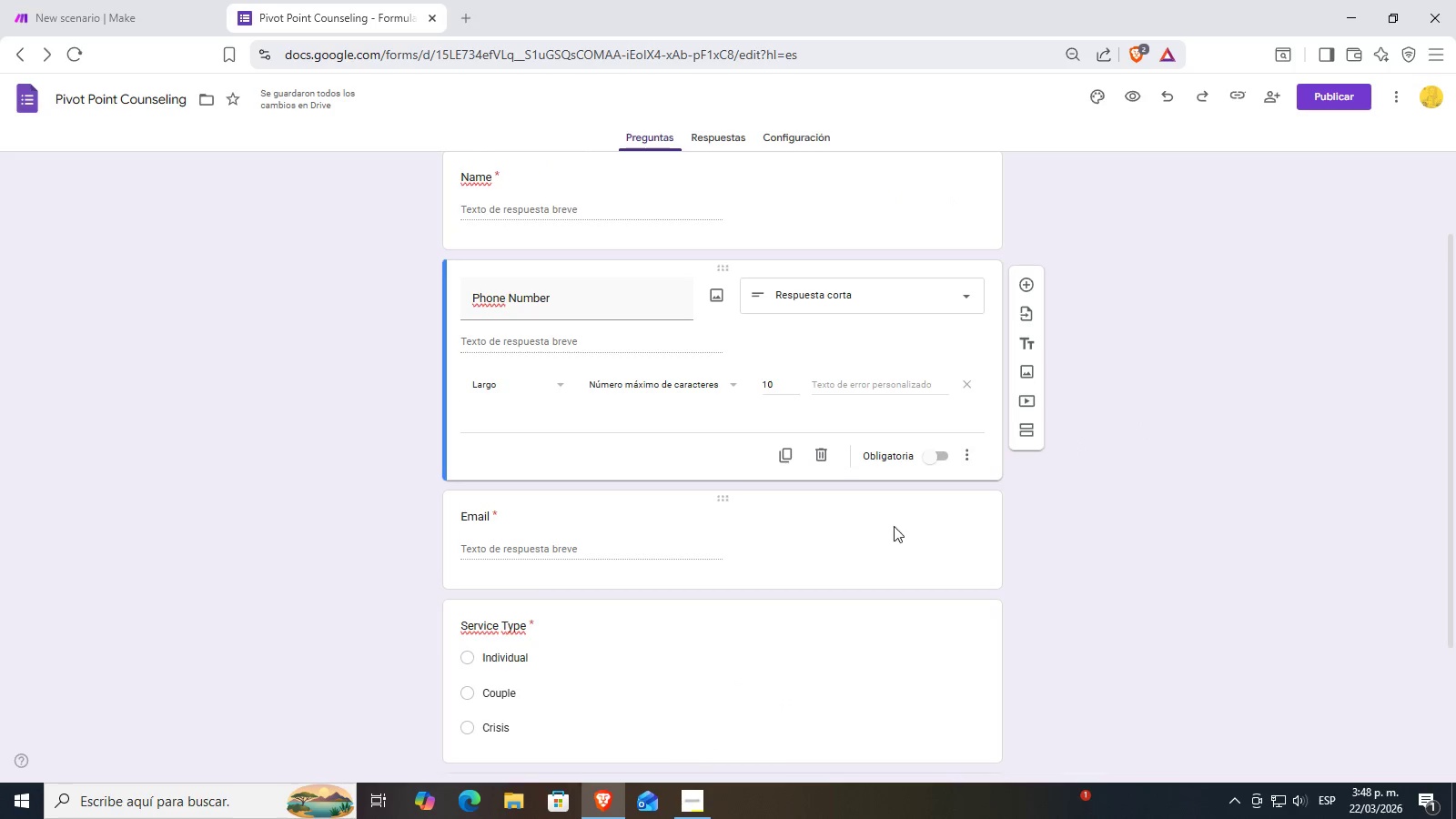 
left_click([1191, 431])
 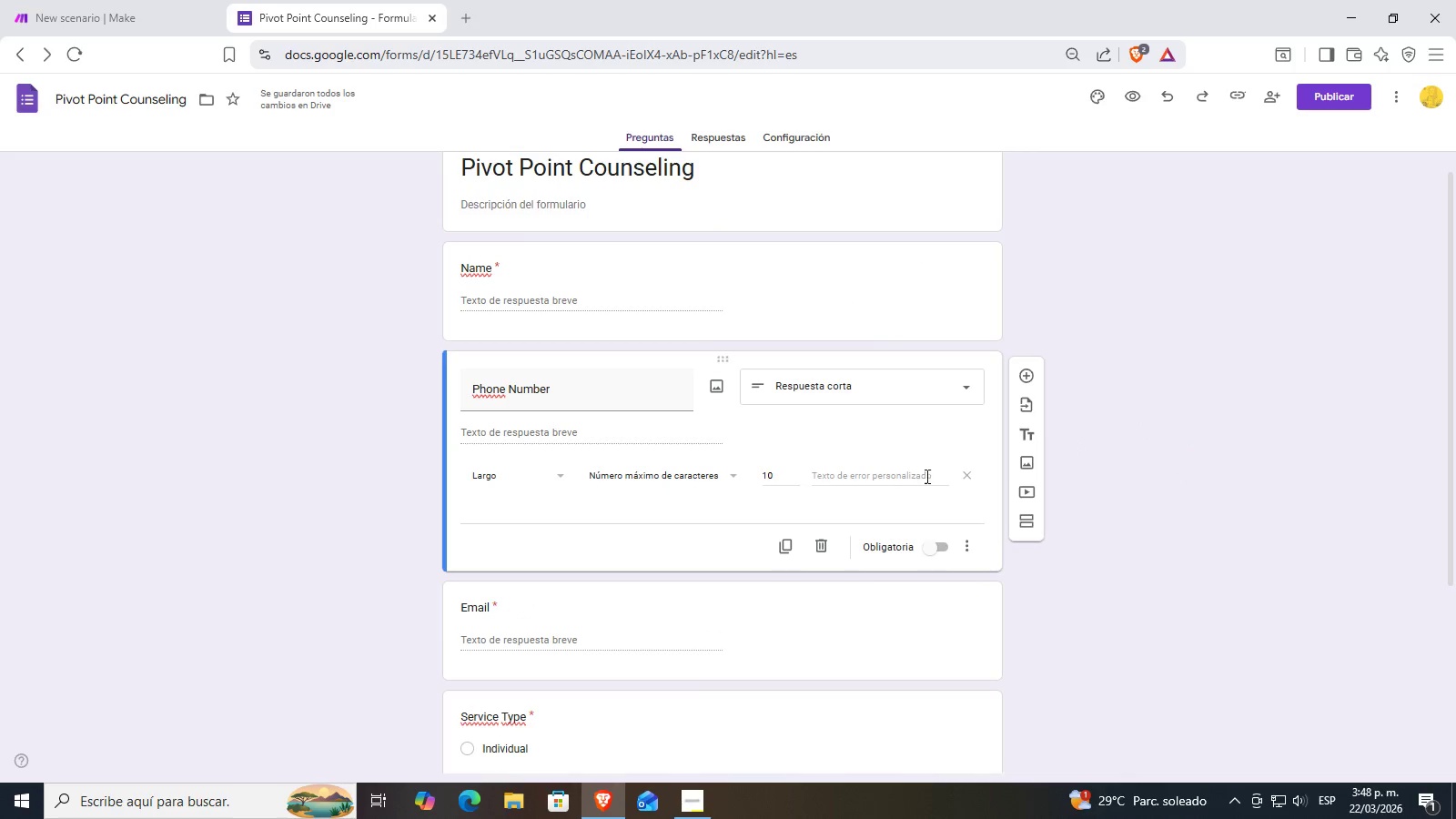 
scroll: coordinate [913, 512], scroll_direction: up, amount: 1.0
 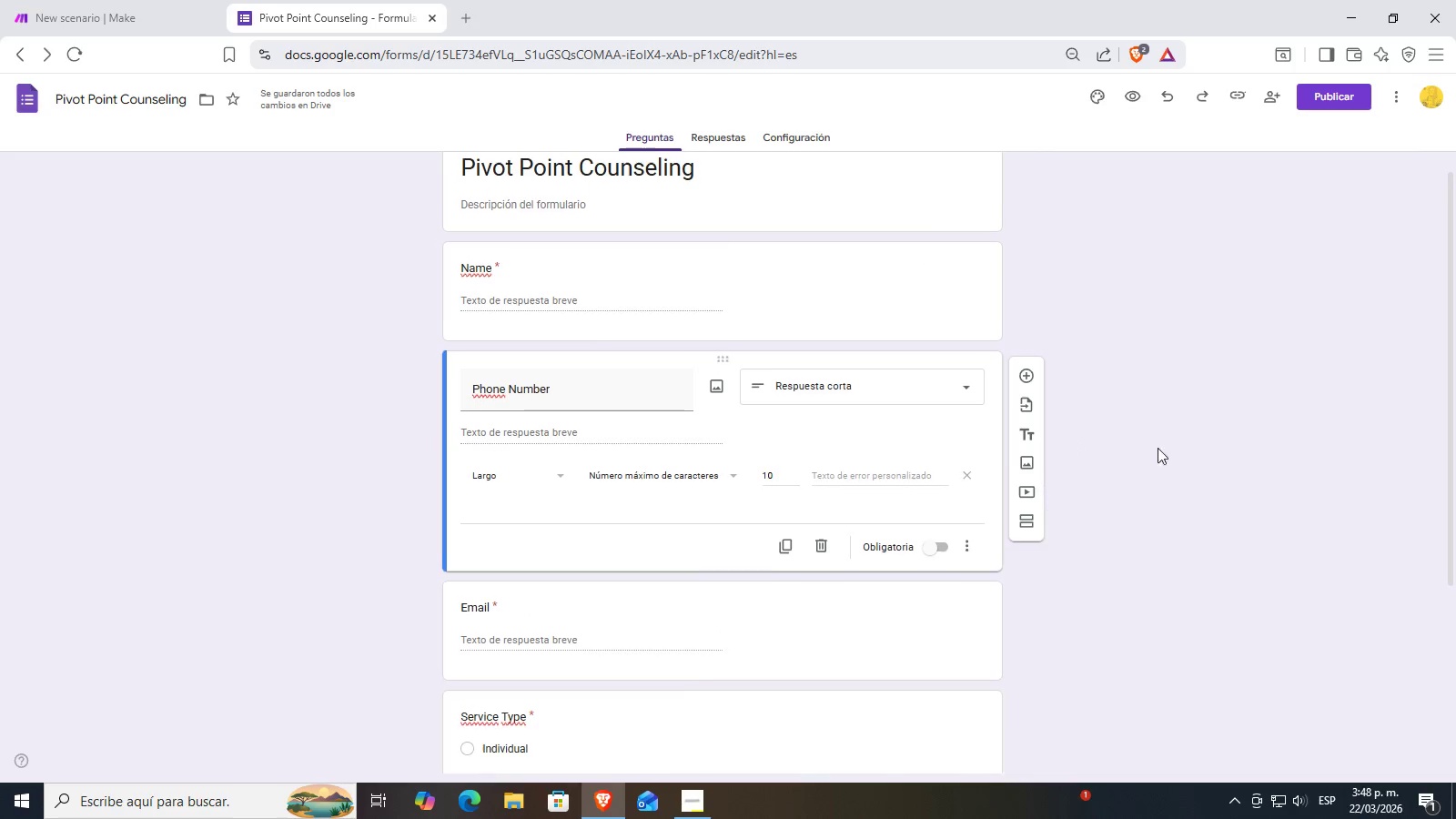 
left_click_drag(start_coordinate=[943, 542], to_coordinate=[938, 543])
 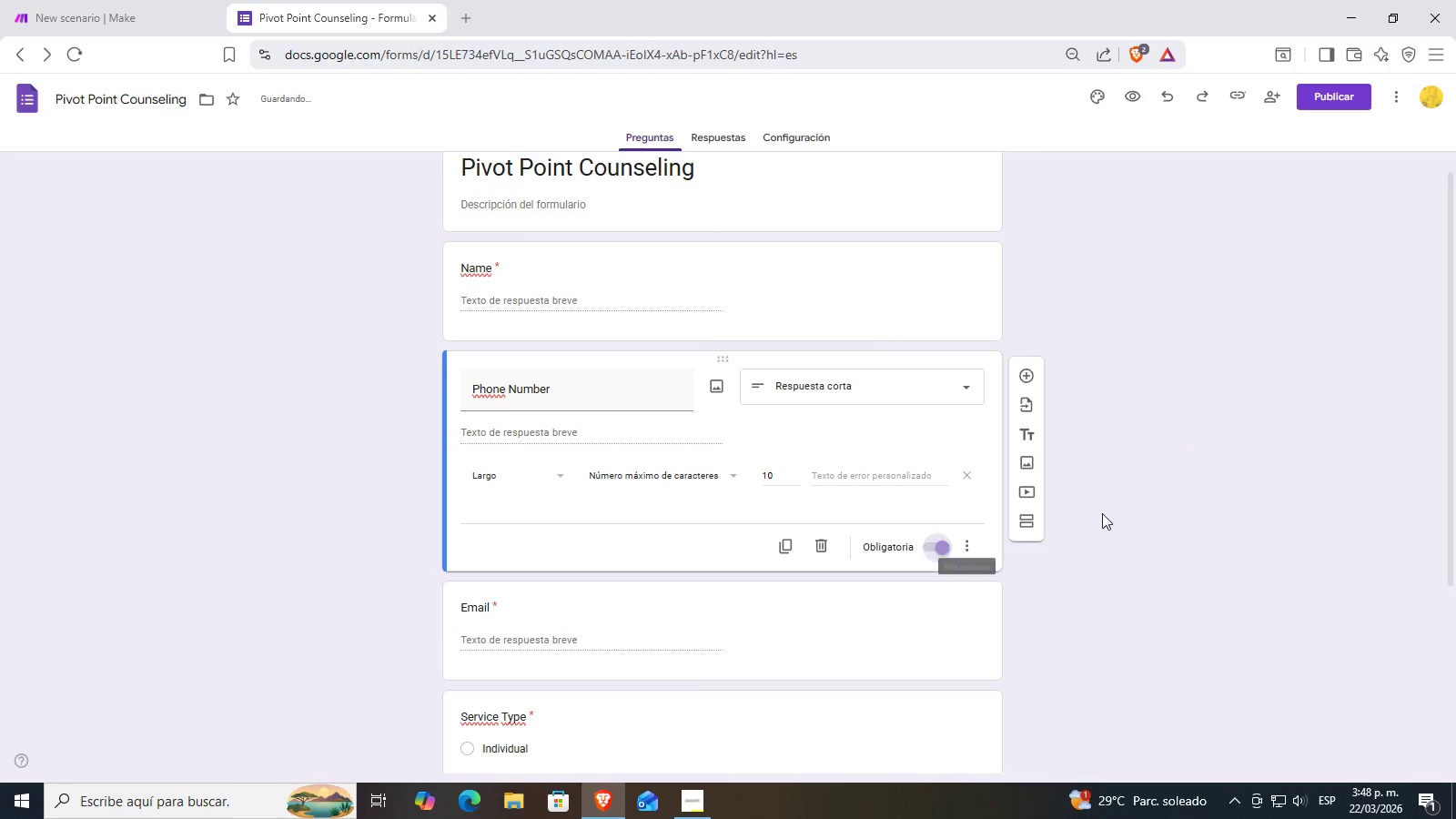 
double_click([1109, 509])
 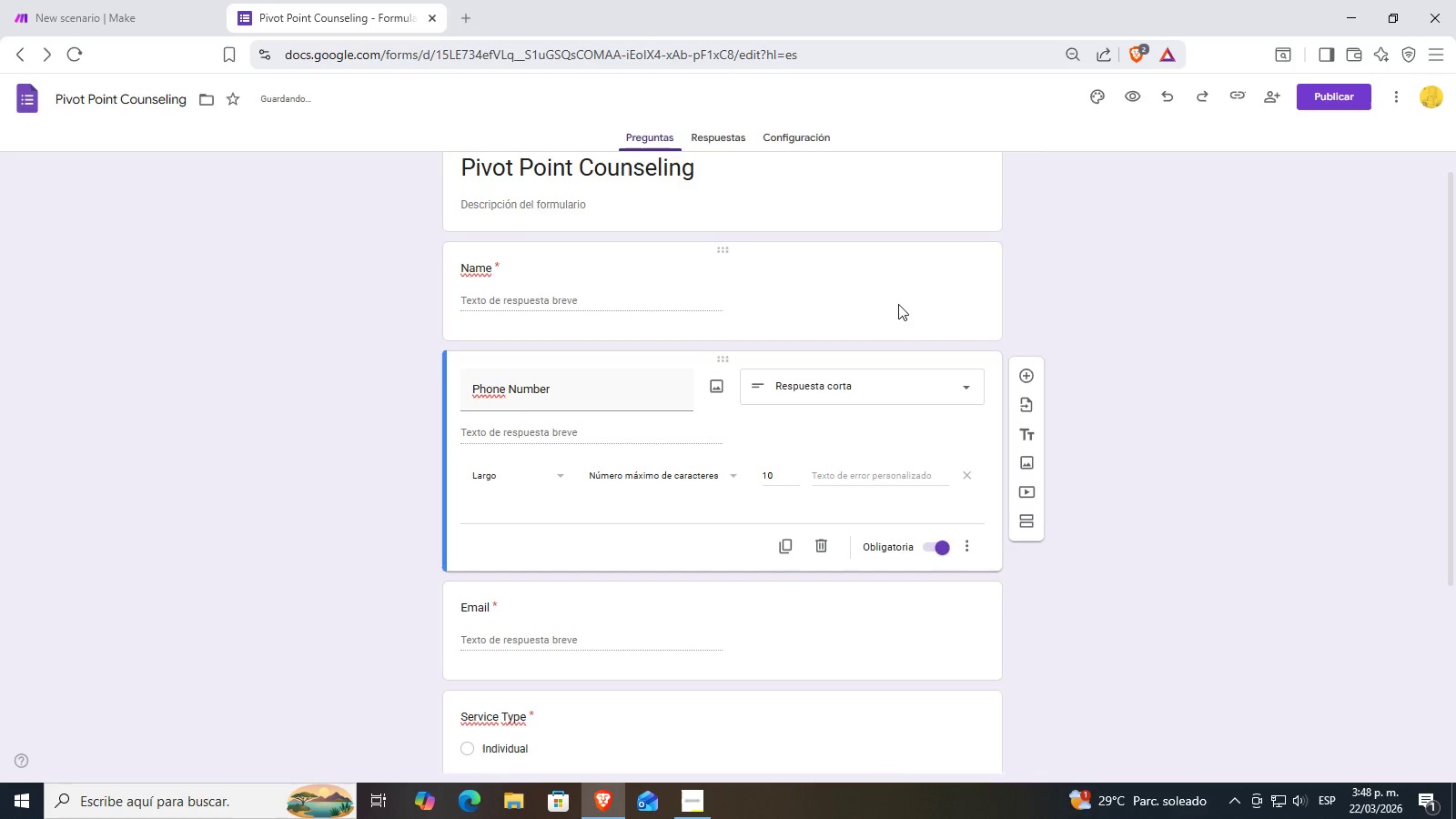 
left_click([939, 297])